 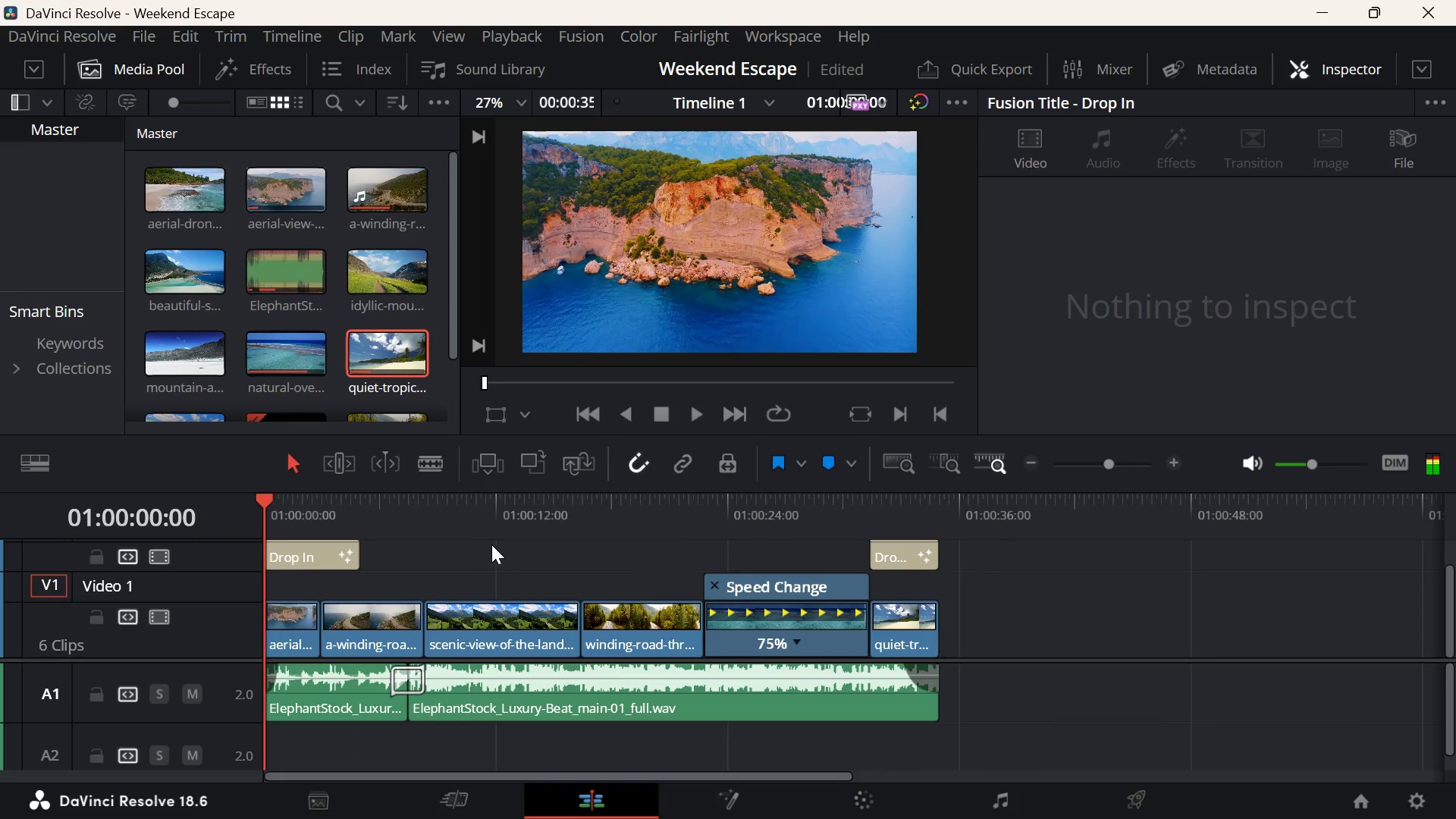 
left_click([491, 544])
 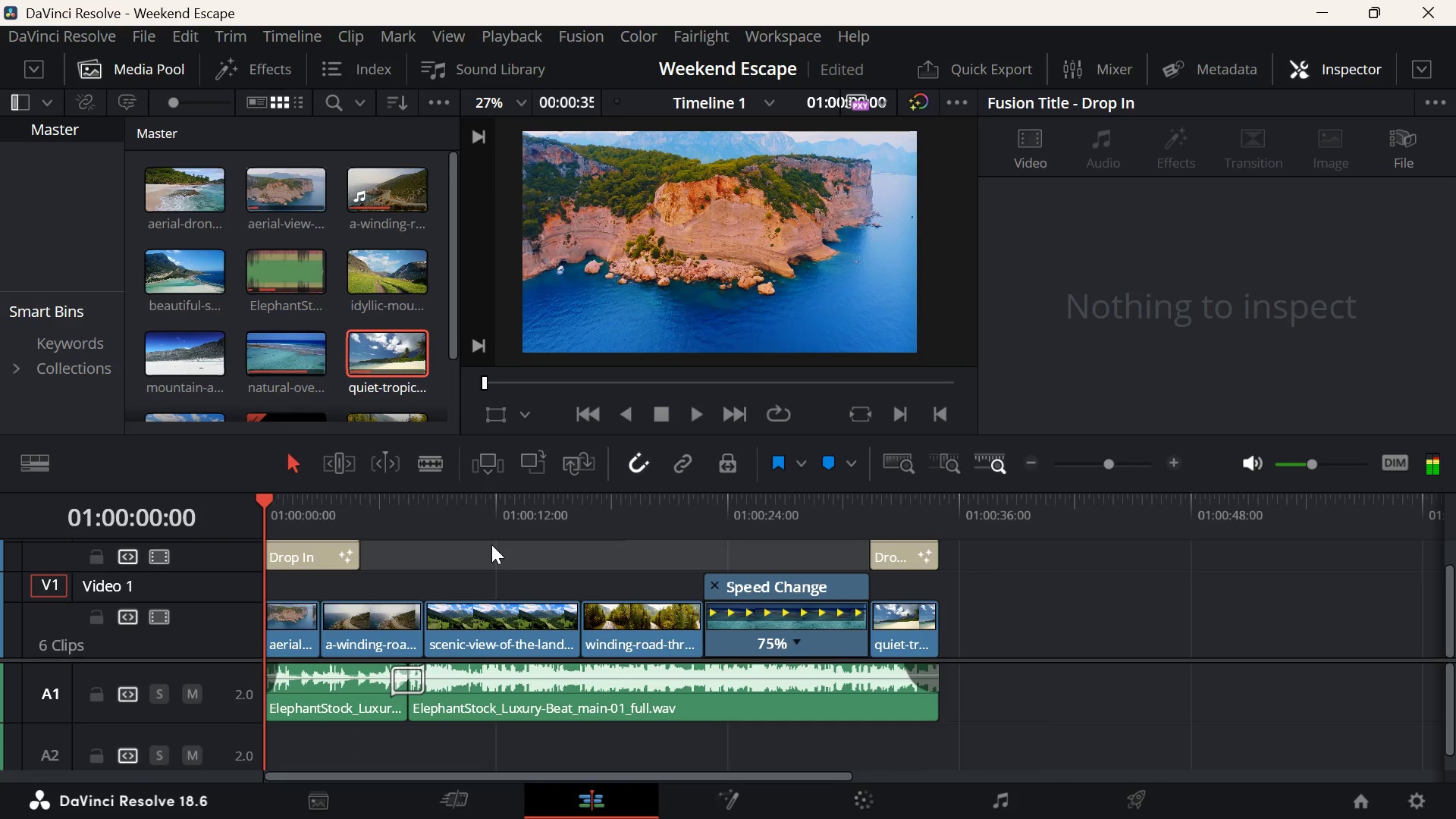 
key(Space)
 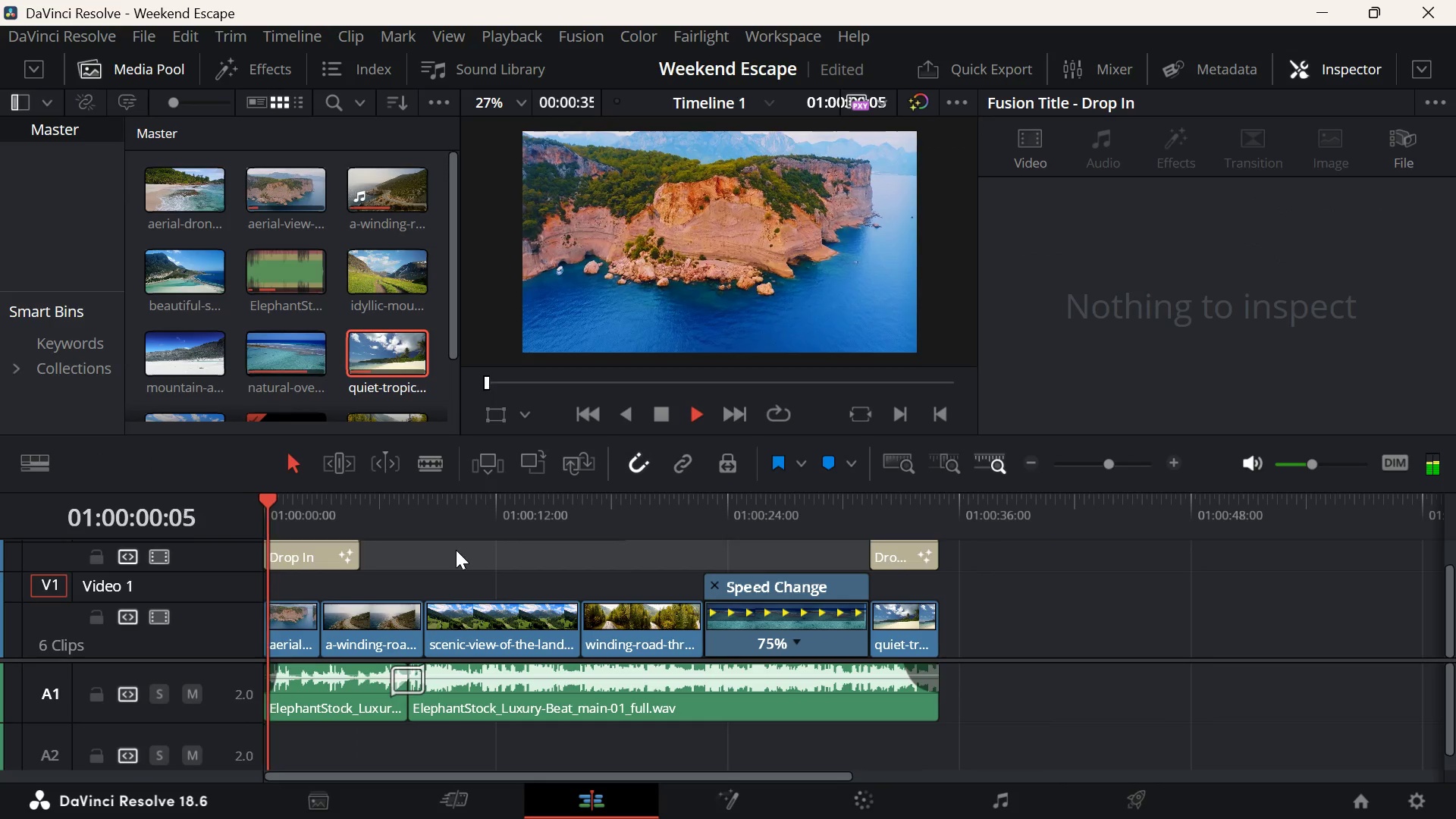 
left_click([453, 551])
 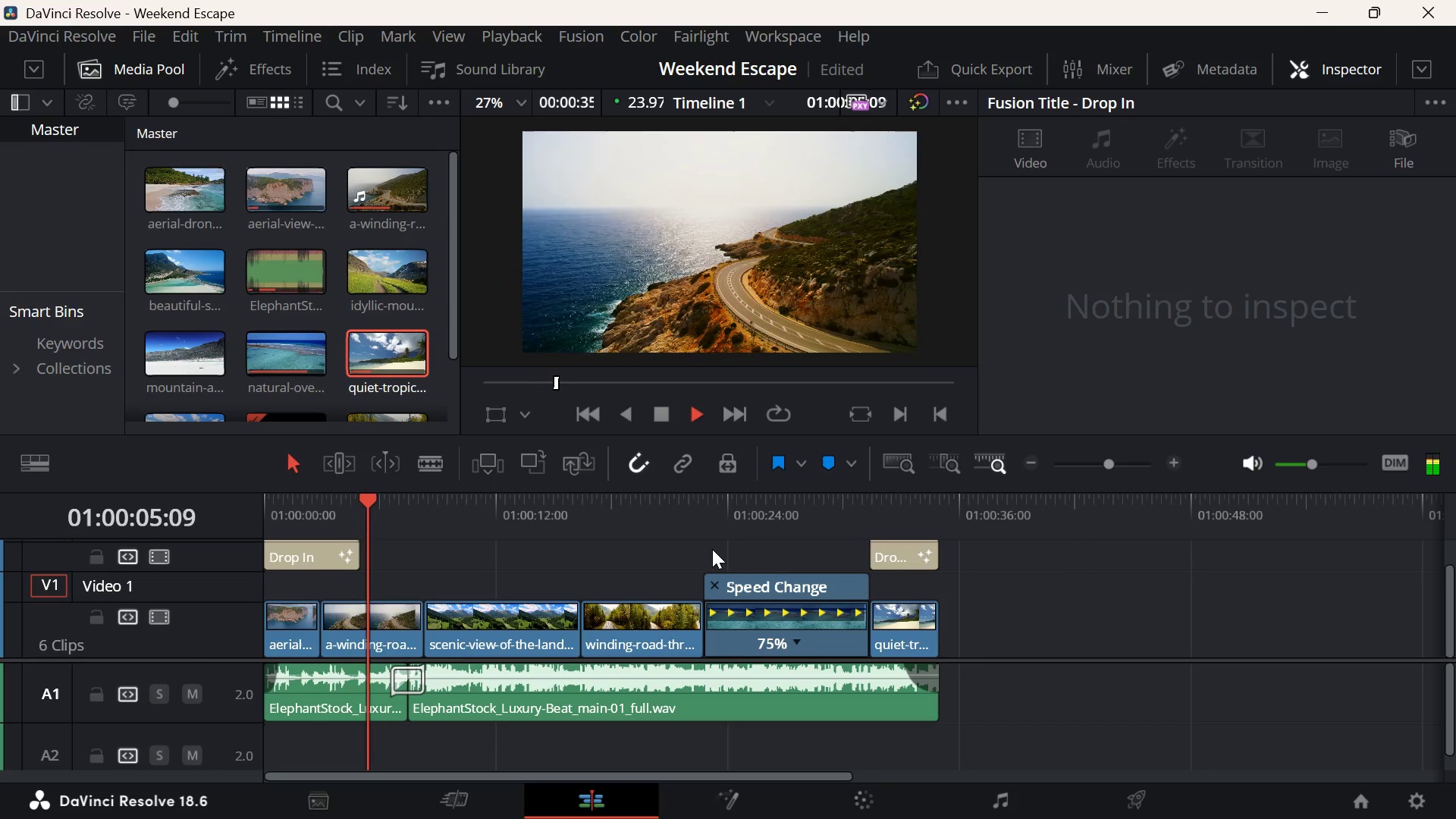 
wait(6.62)
 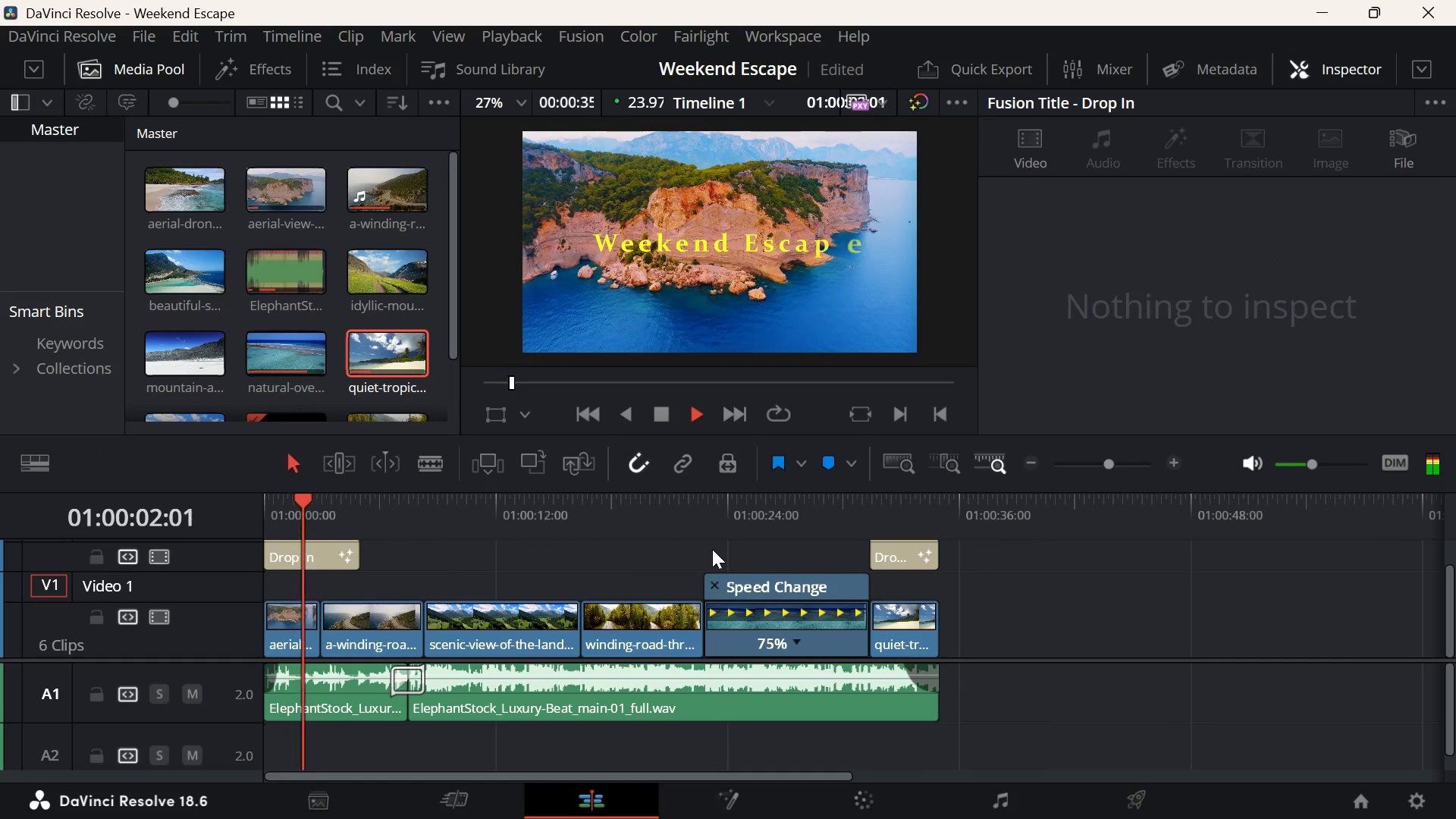 
key(Space)
 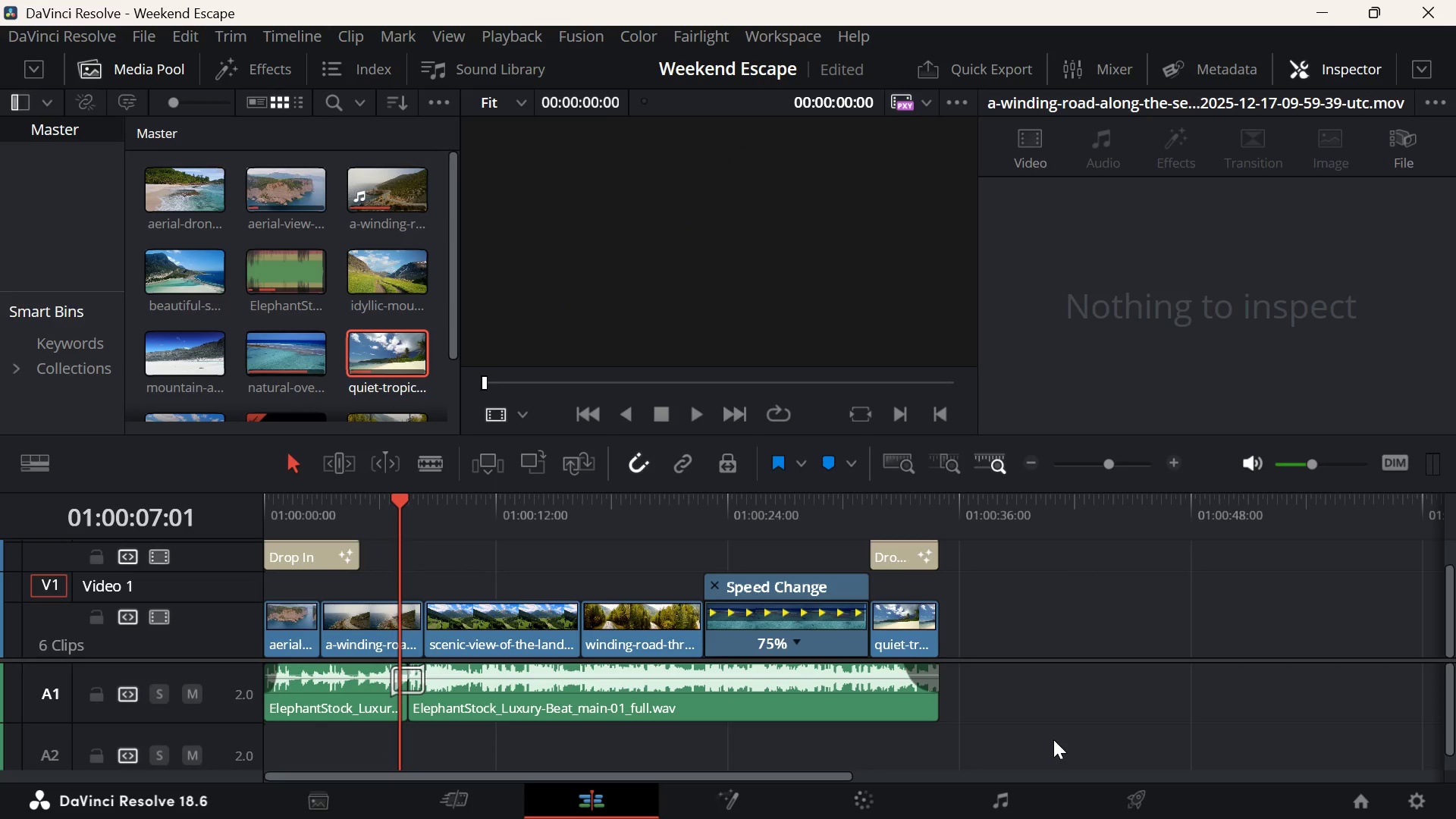 
wait(9.12)
 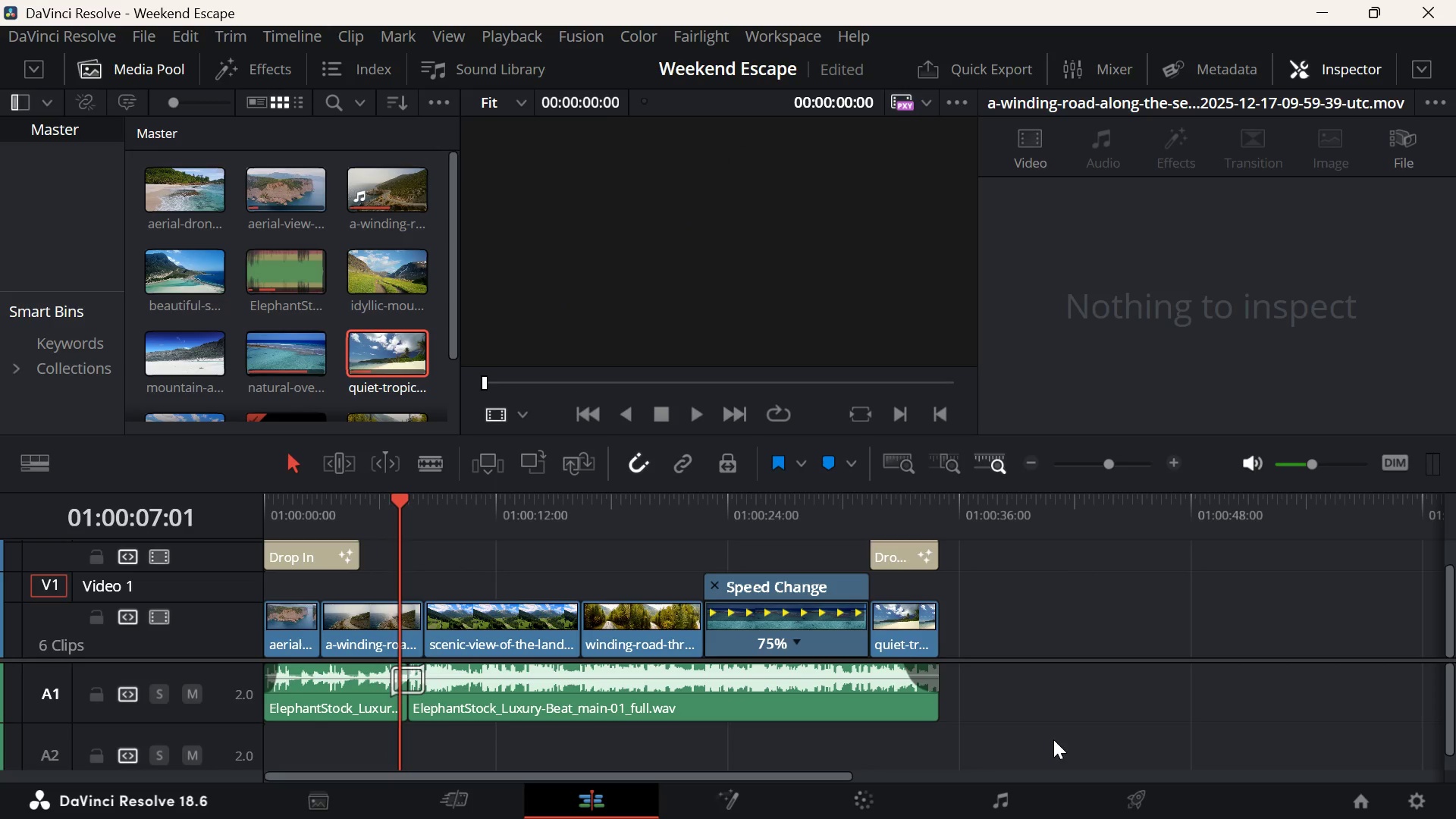 
left_click([1008, 786])
 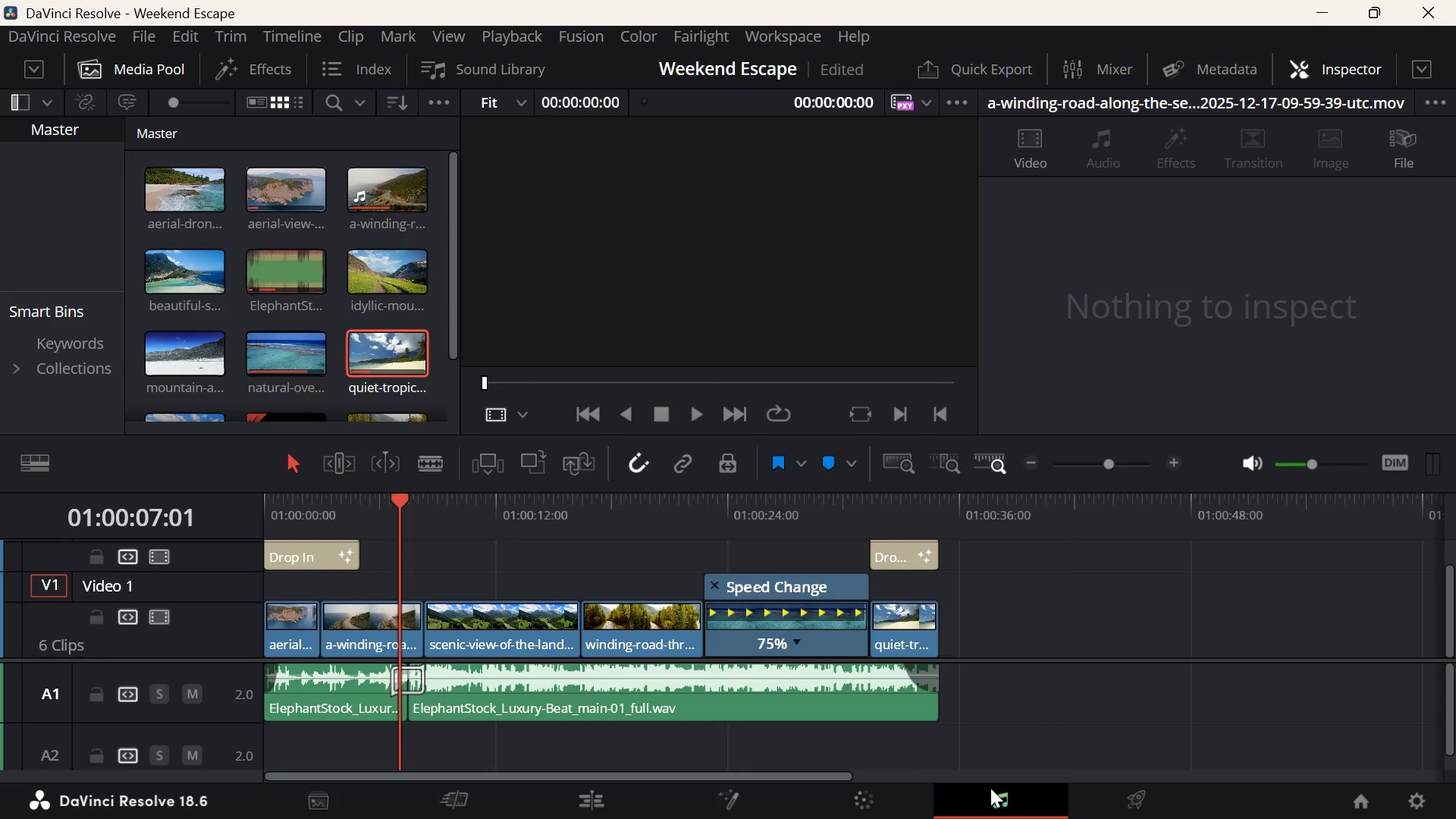 
mouse_move([886, 775])
 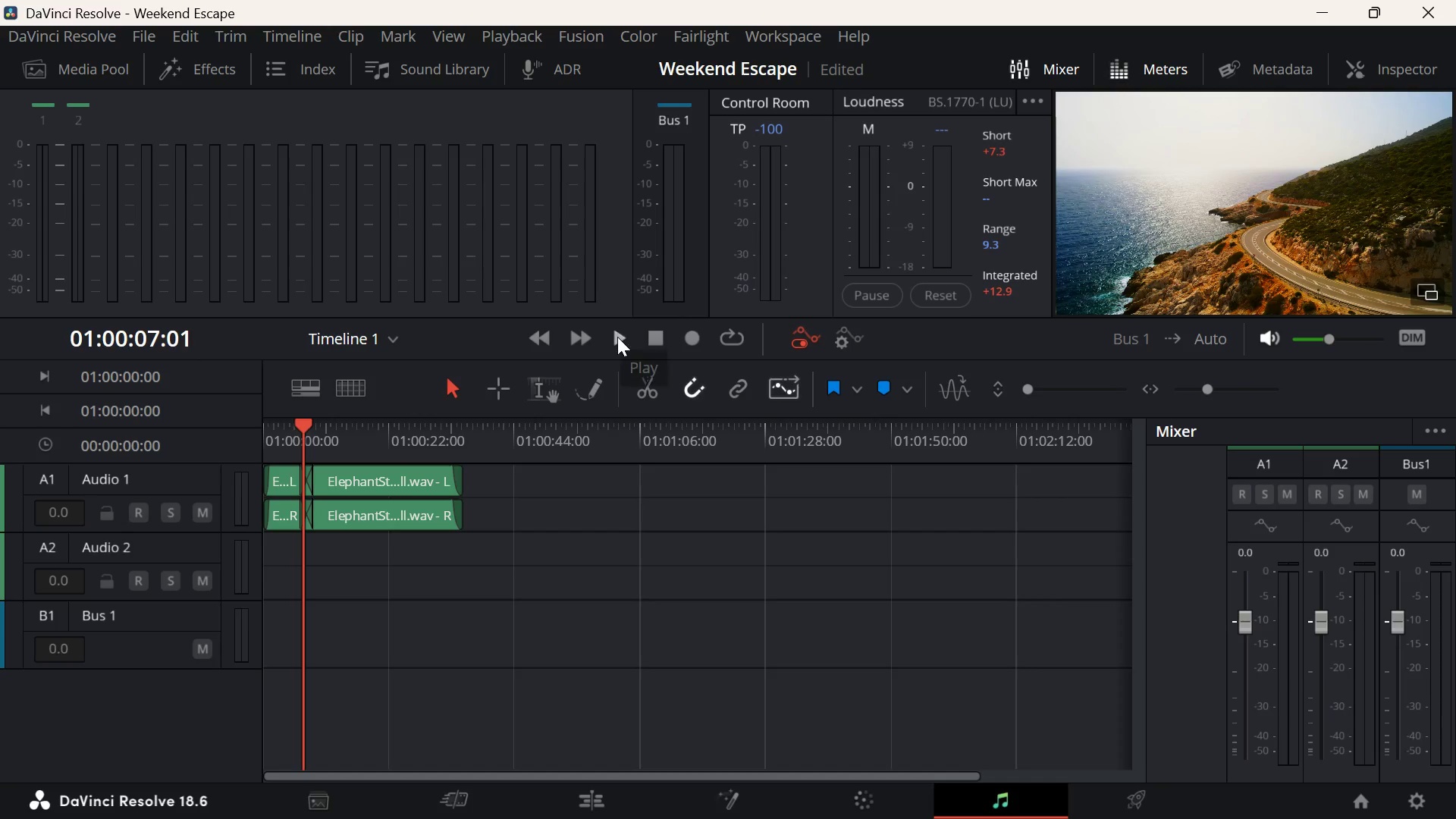 
left_click([617, 340])
 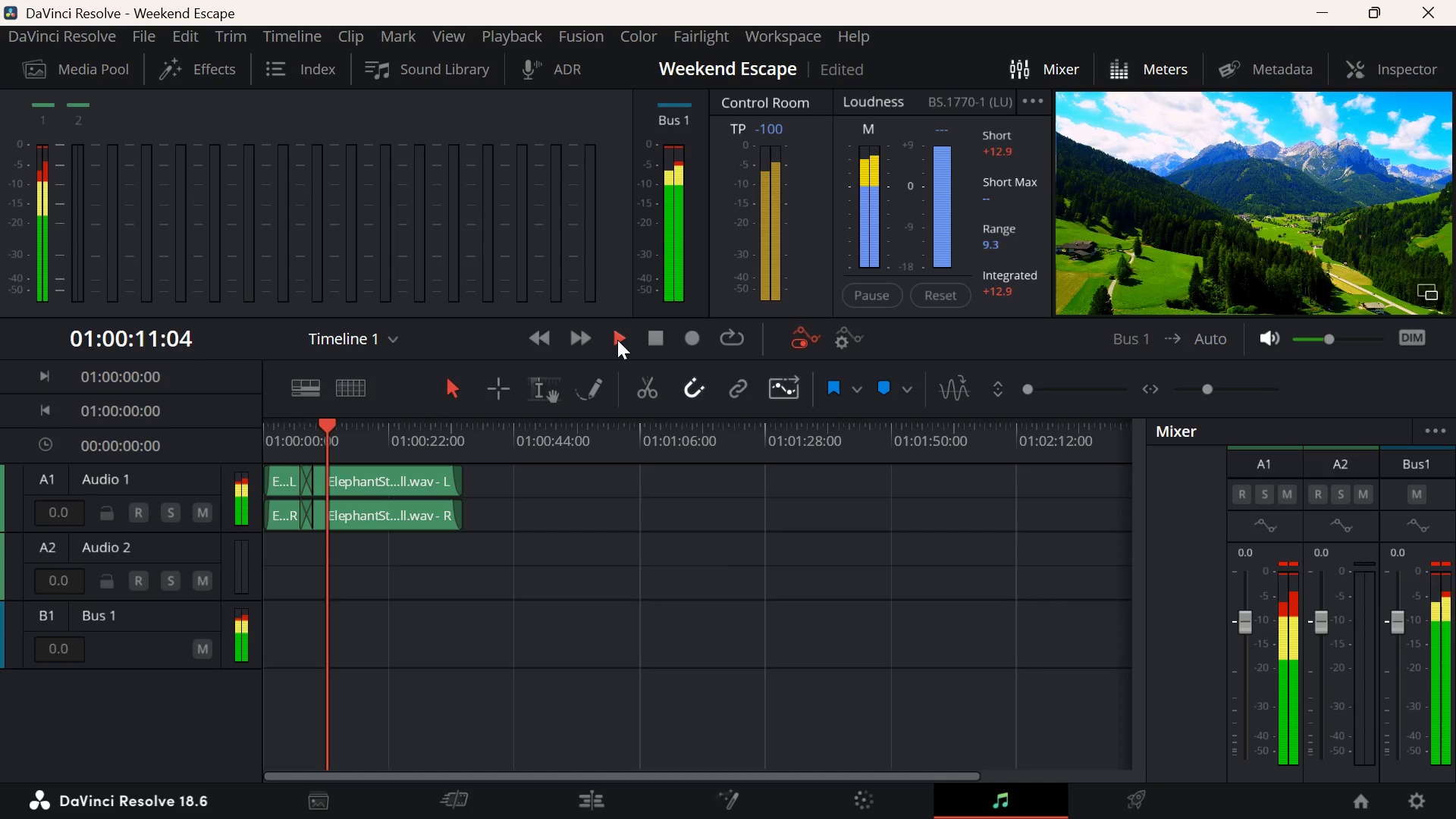 
wait(6.17)
 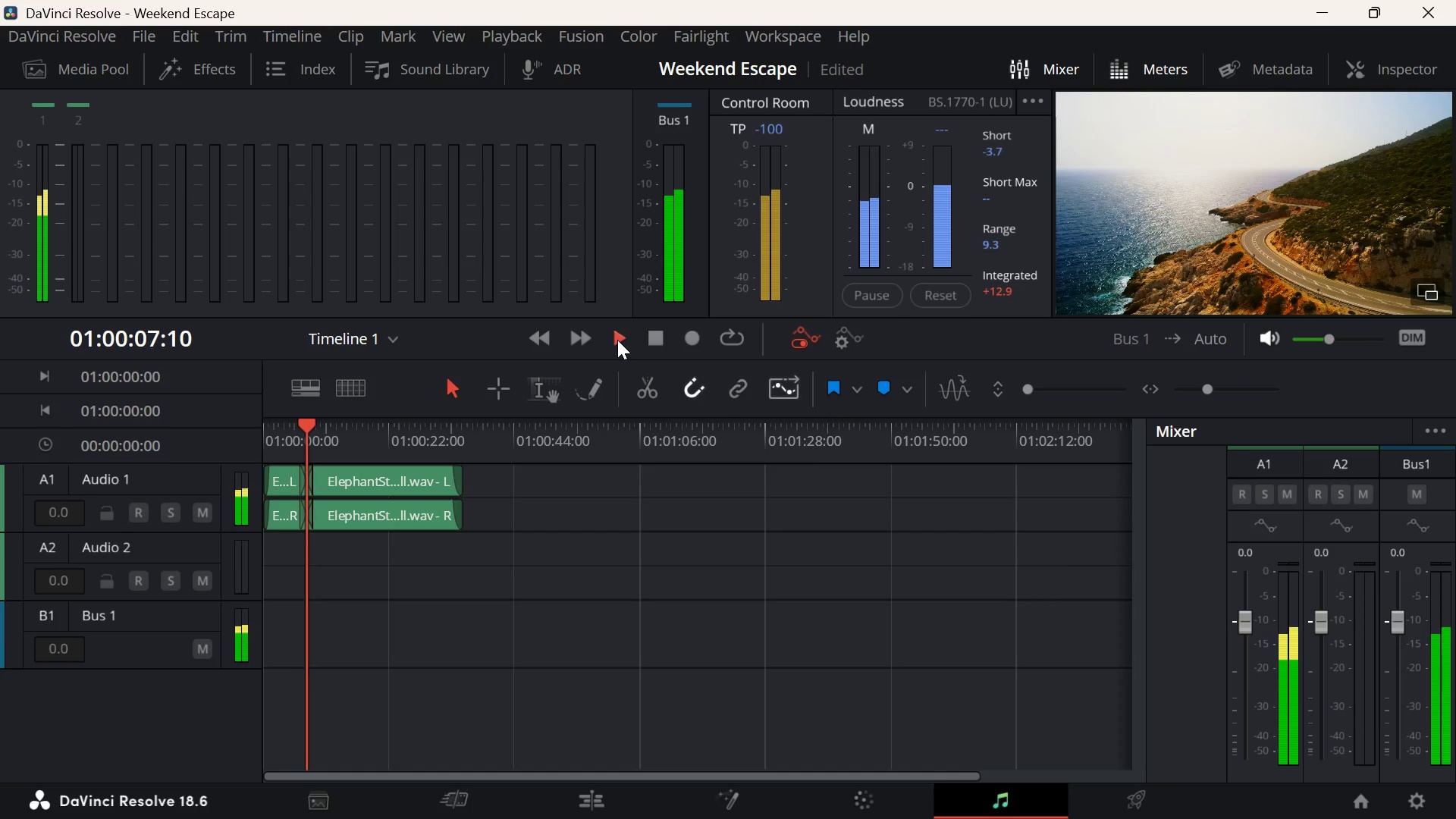 
left_click([617, 340])
 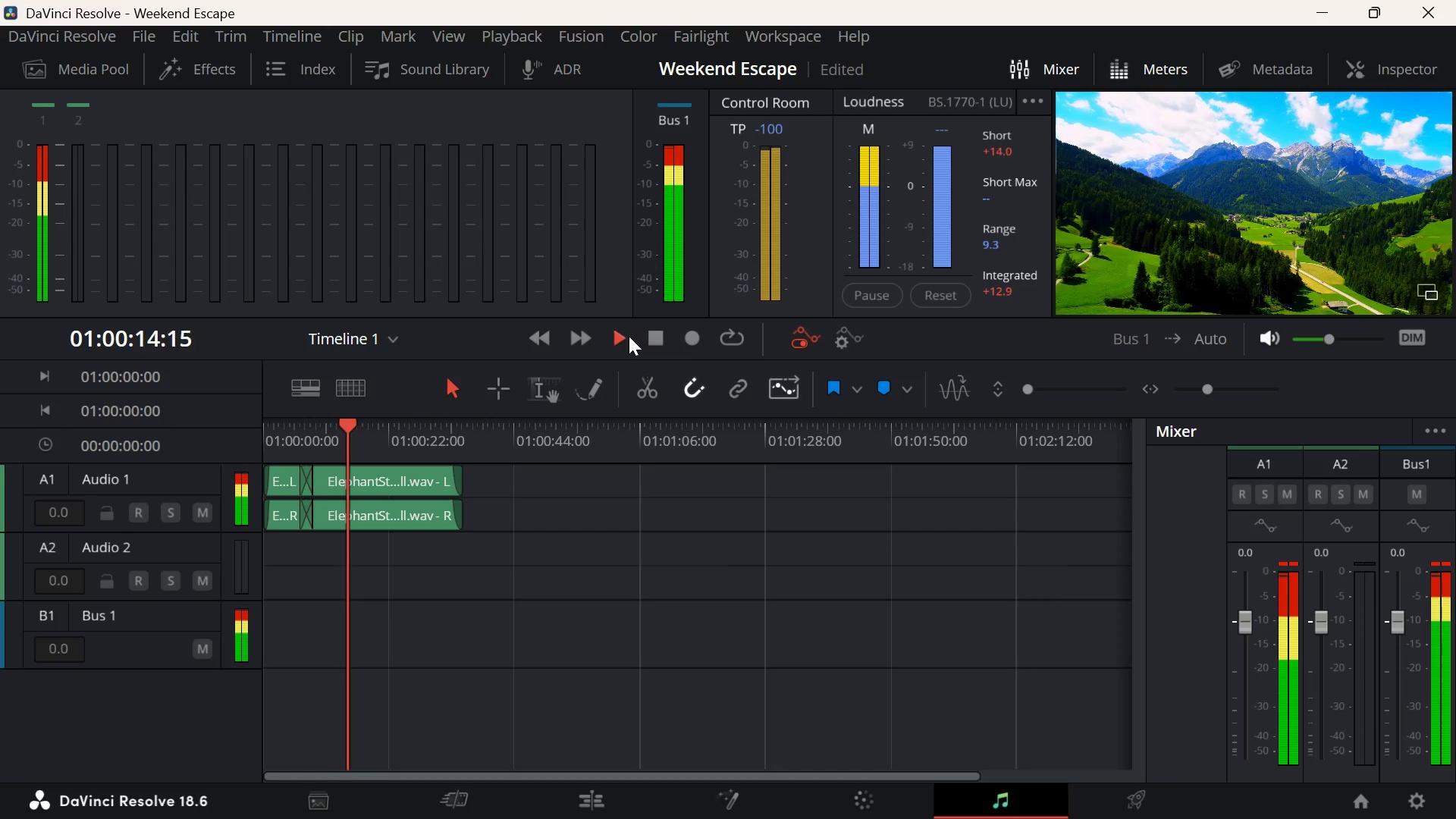 
left_click([664, 337])
 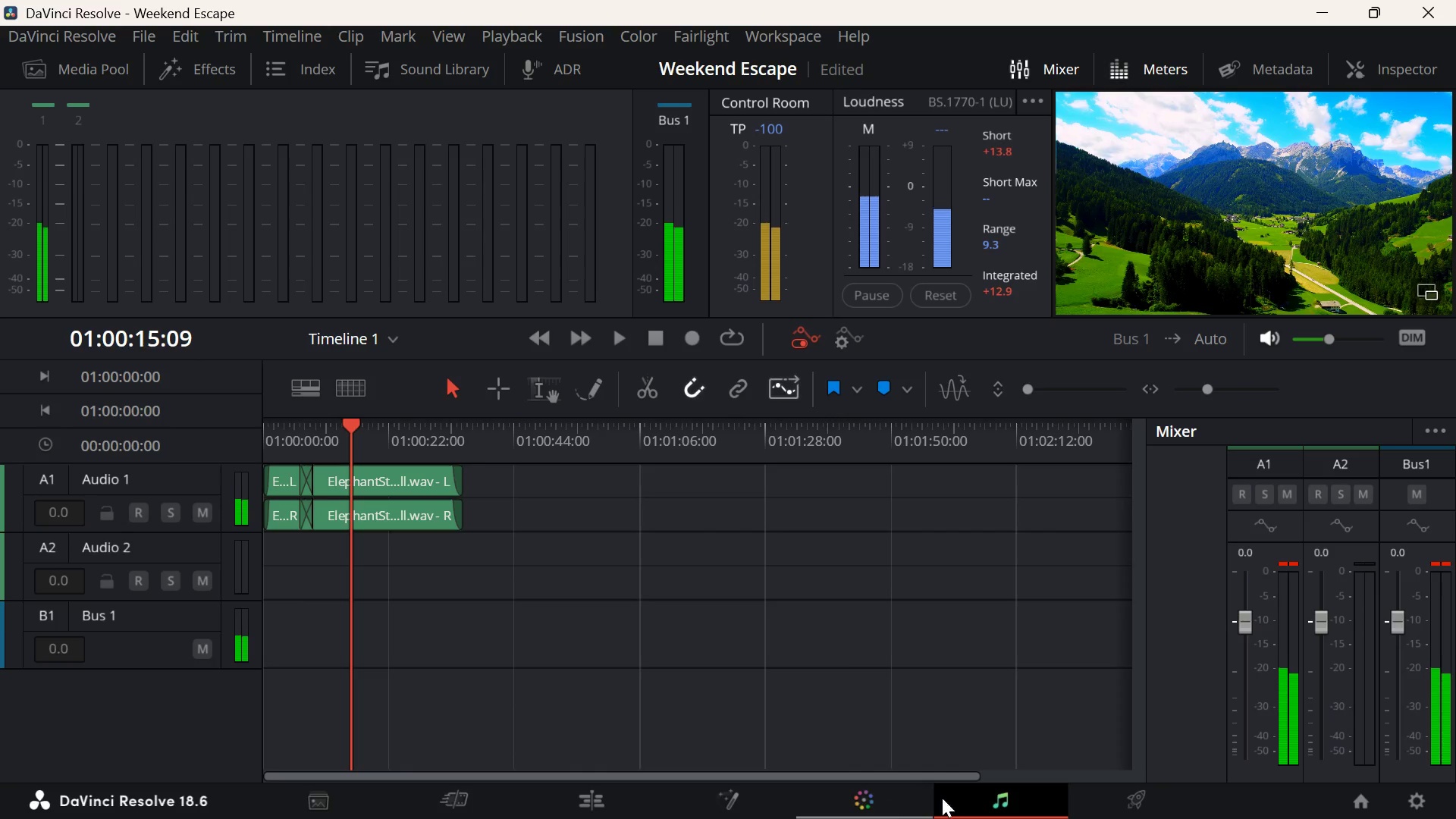 
left_click([1108, 797])
 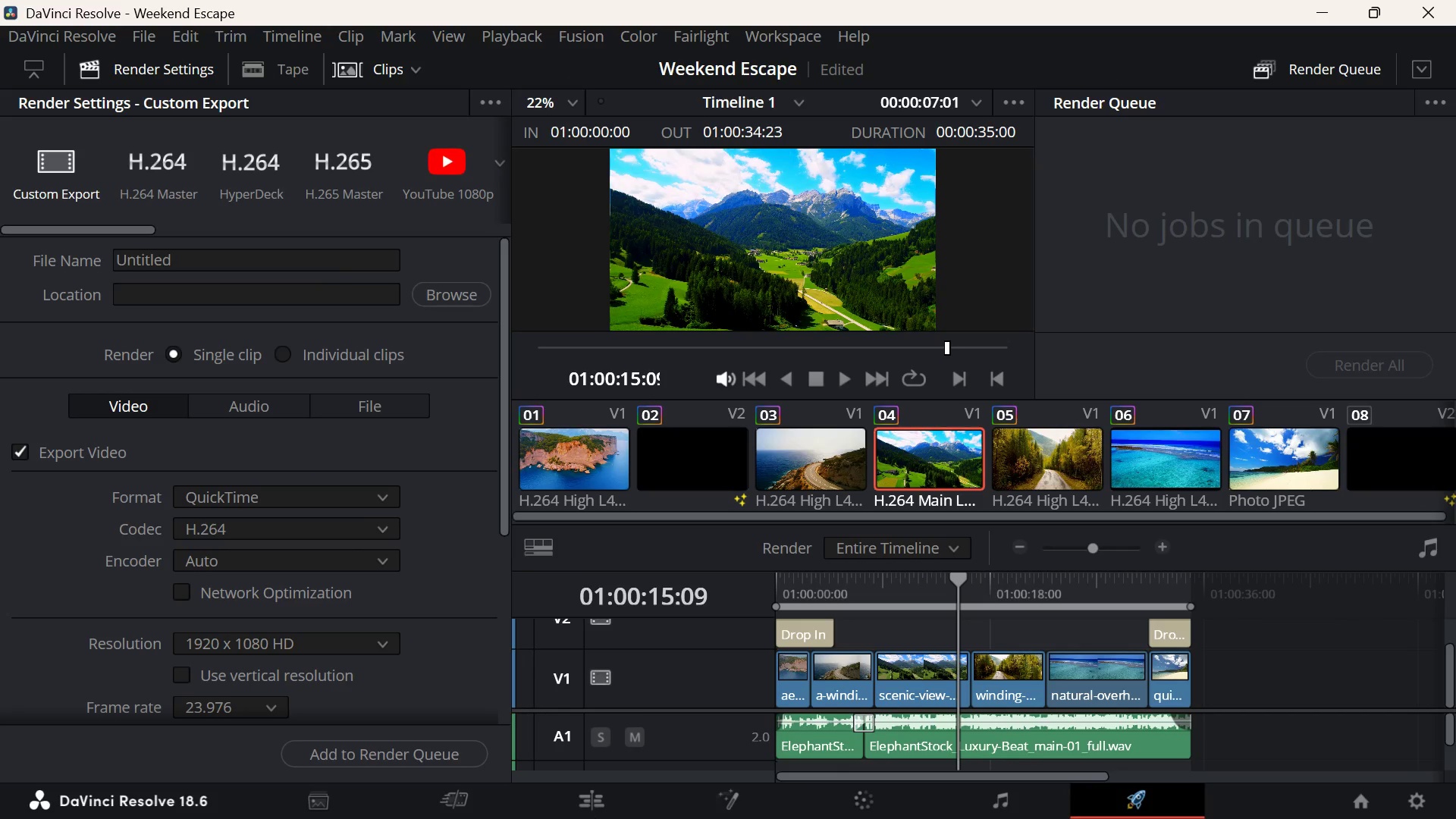 
left_click([1007, 795])